 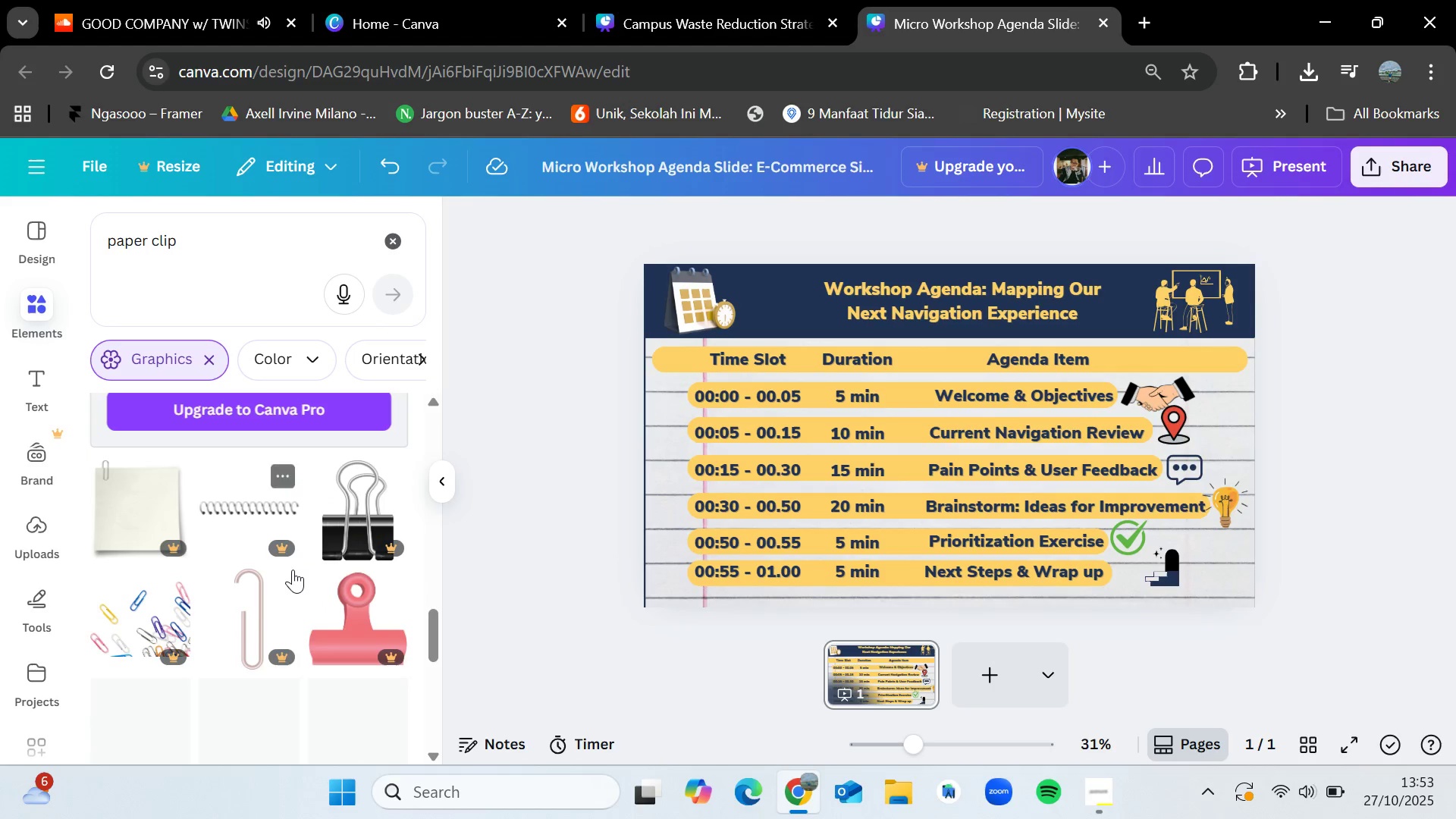 
scroll: coordinate [315, 609], scroll_direction: down, amount: 1.0
 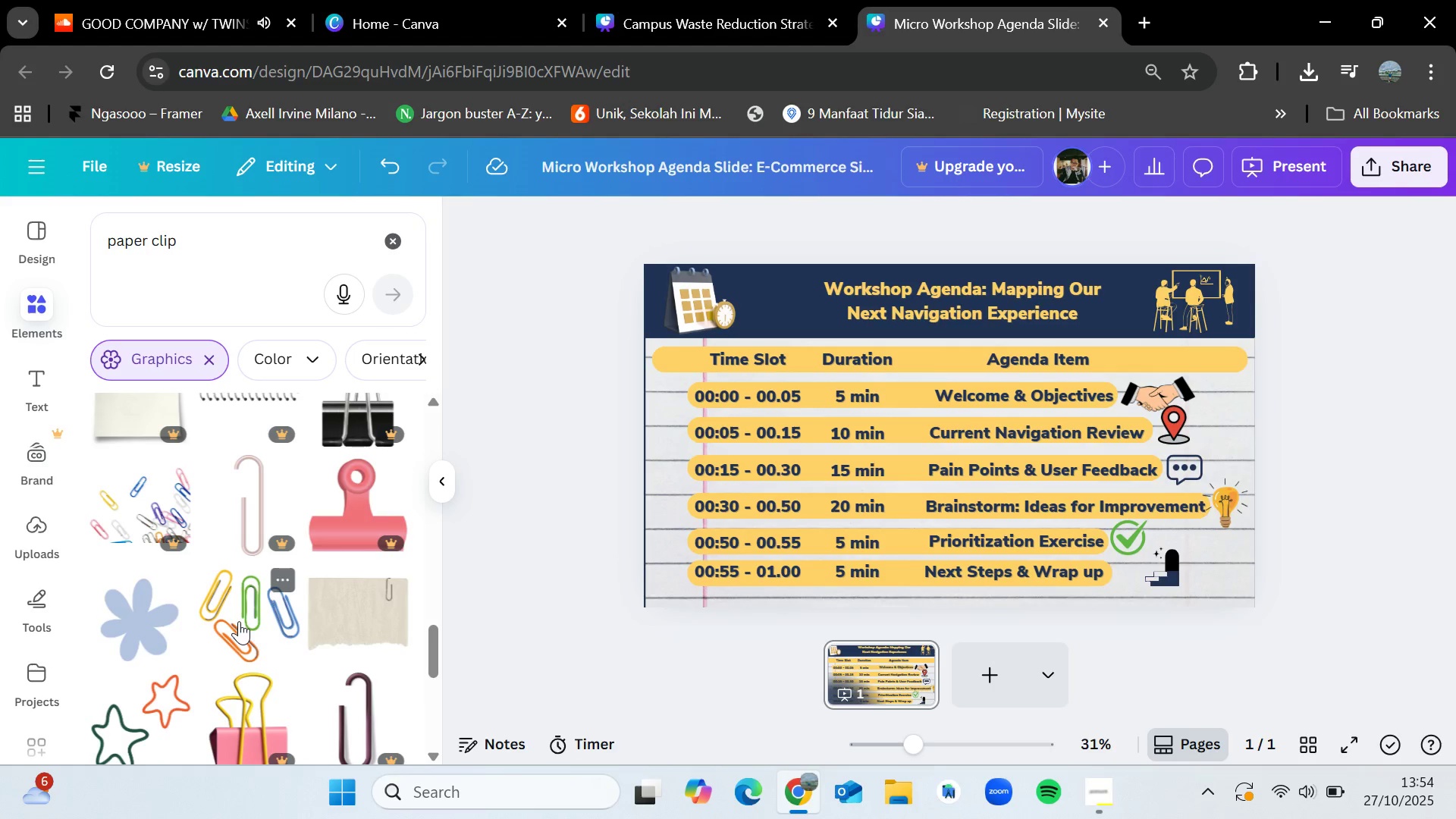 
left_click_drag(start_coordinate=[239, 621], to_coordinate=[1145, 328])
 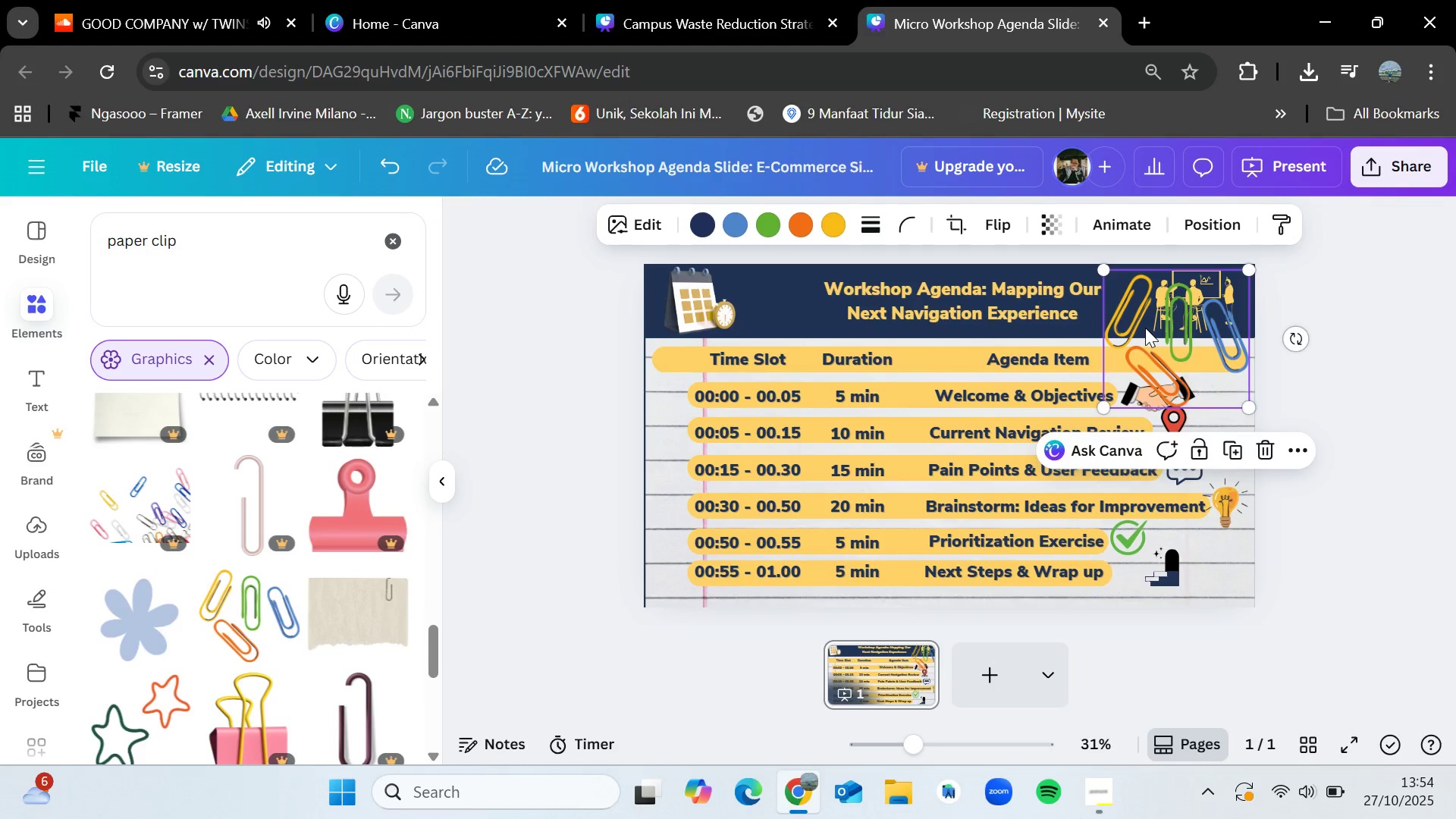 
key(Delete)
 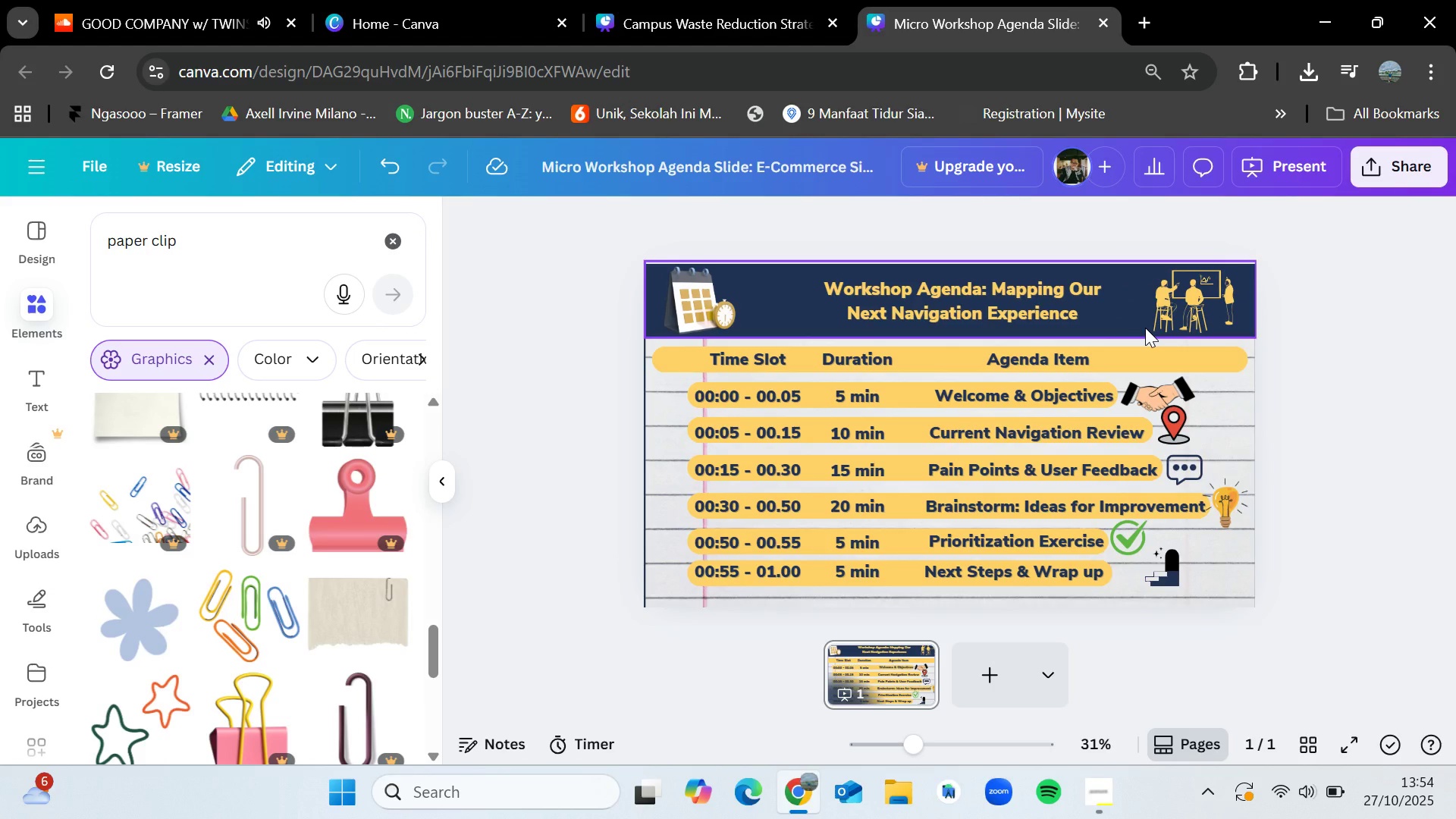 
wait(19.03)
 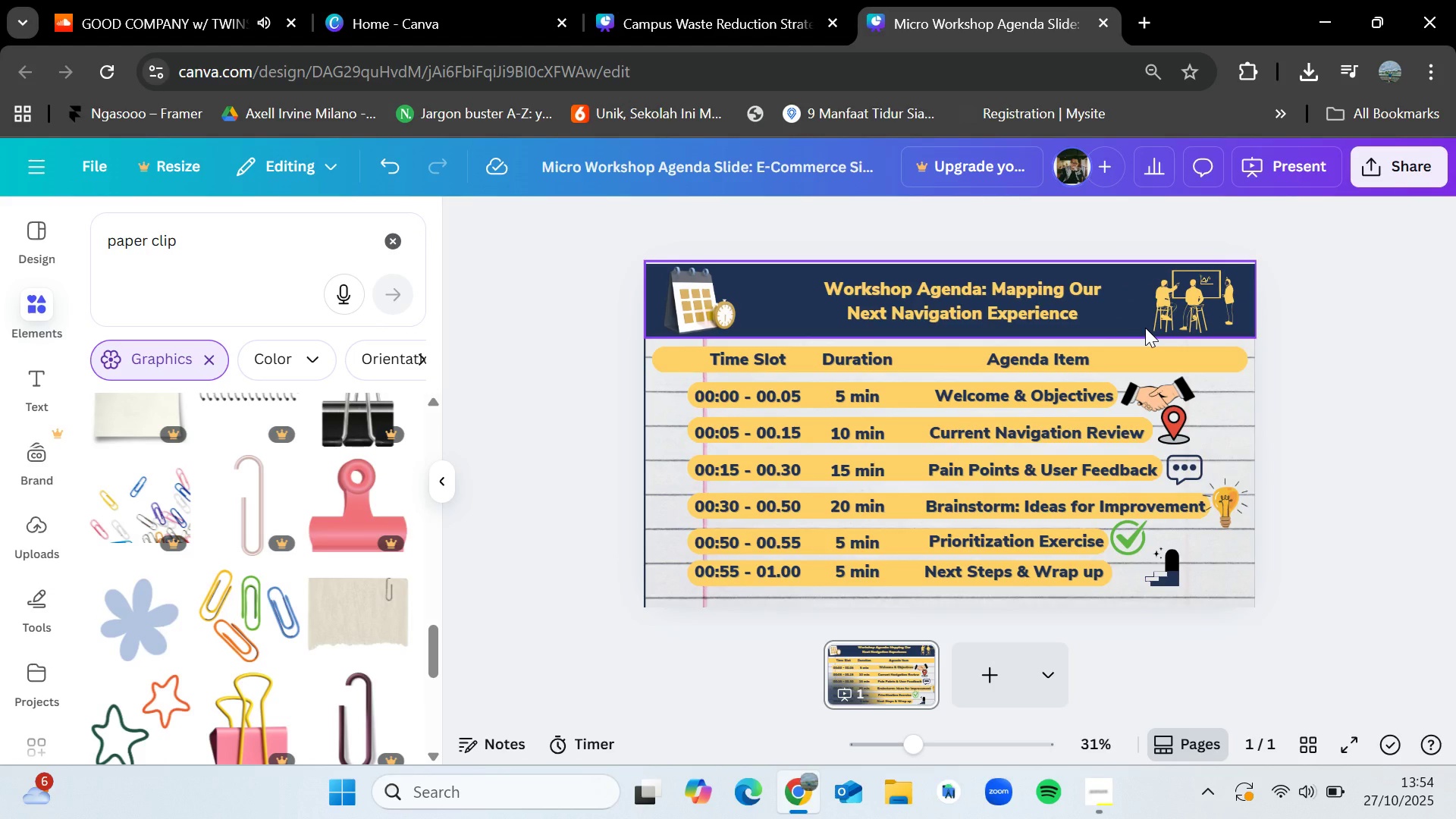 
scroll: coordinate [306, 592], scroll_direction: down, amount: 3.0
 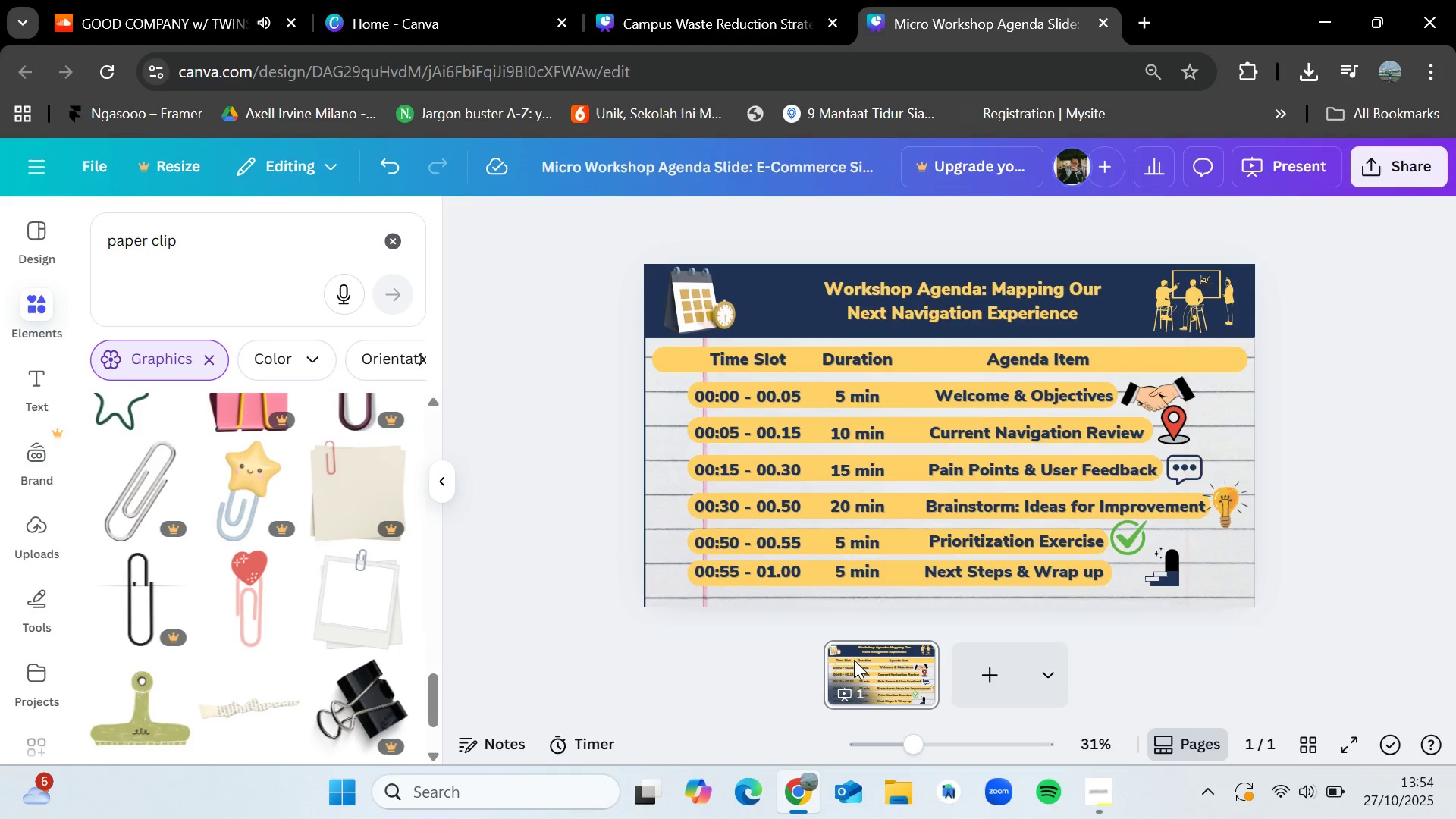 
left_click([1097, 797])